 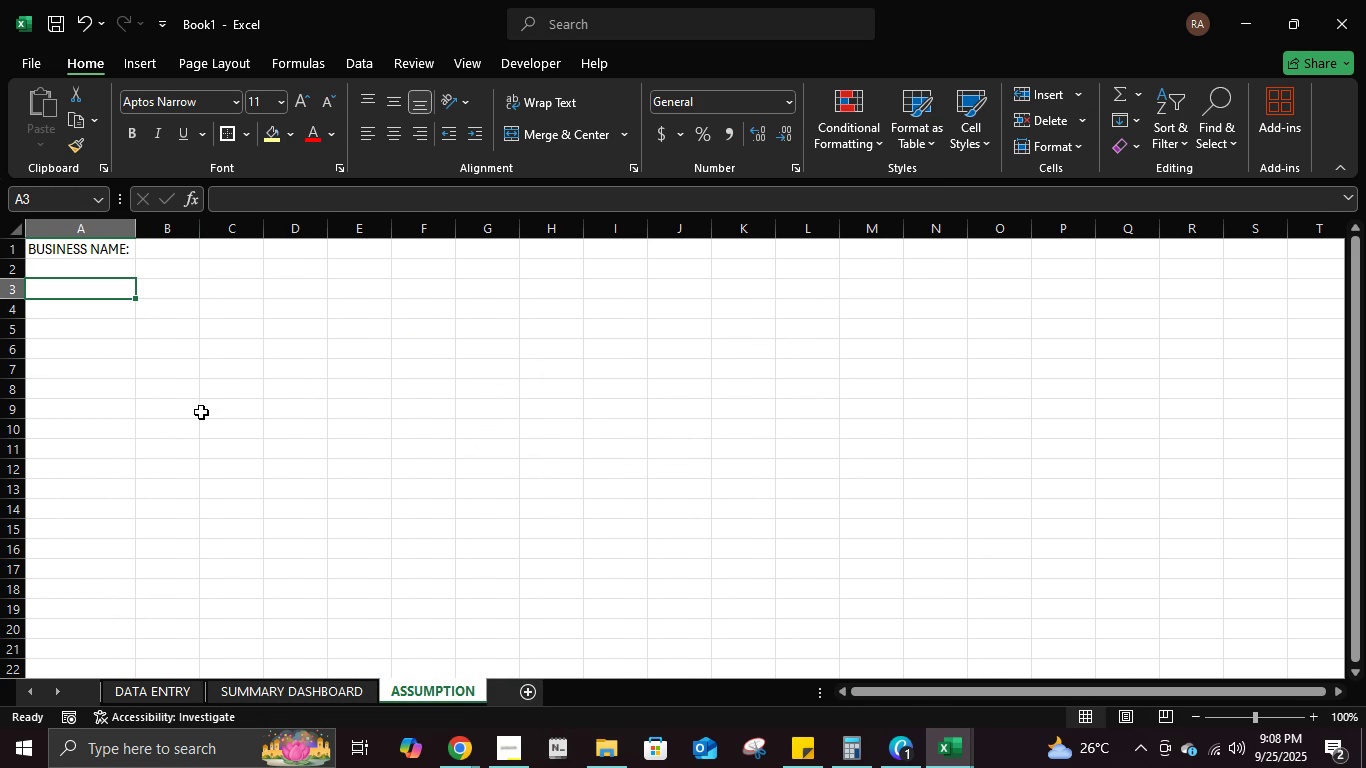 
type(sal)
key(Backspace)
key(Backspace)
key(Backspace)
type(SALES PATTERN)
key(Tab)
 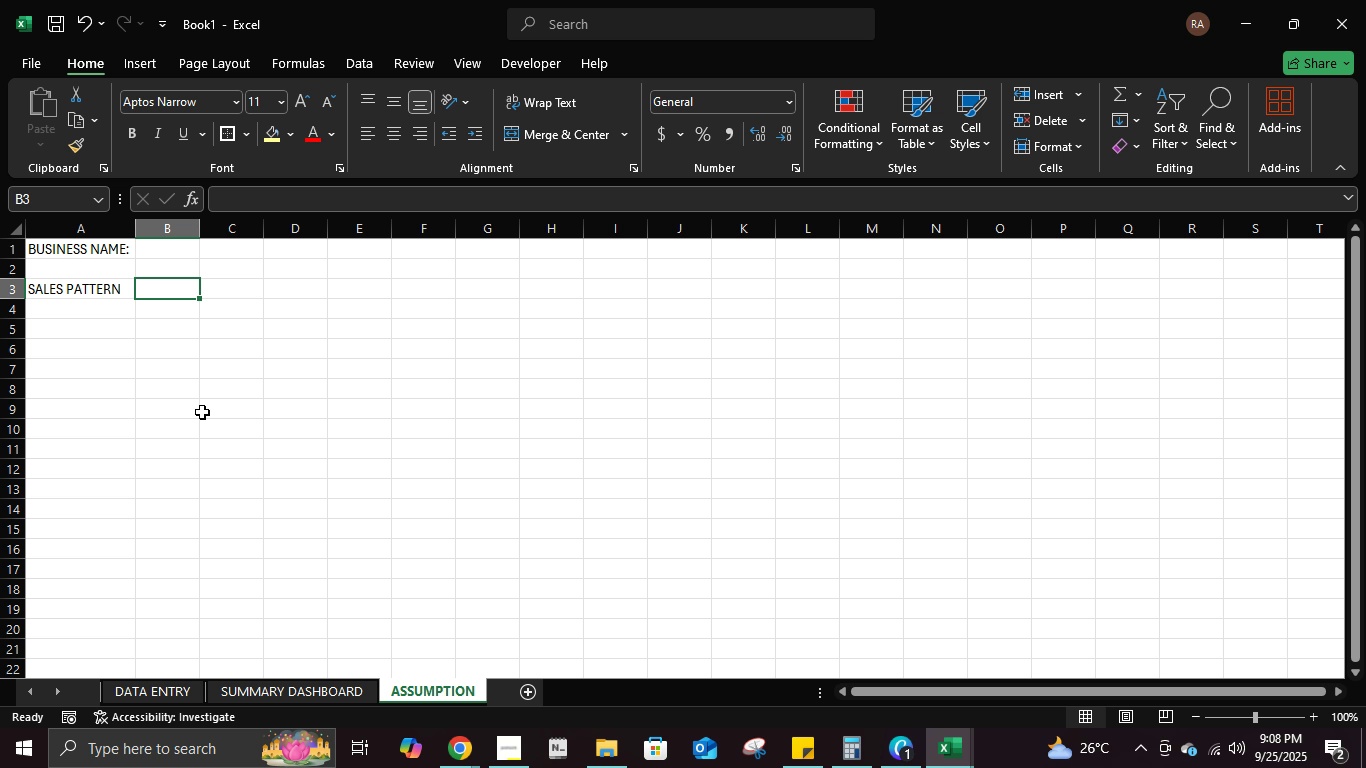 
wait(8.35)
 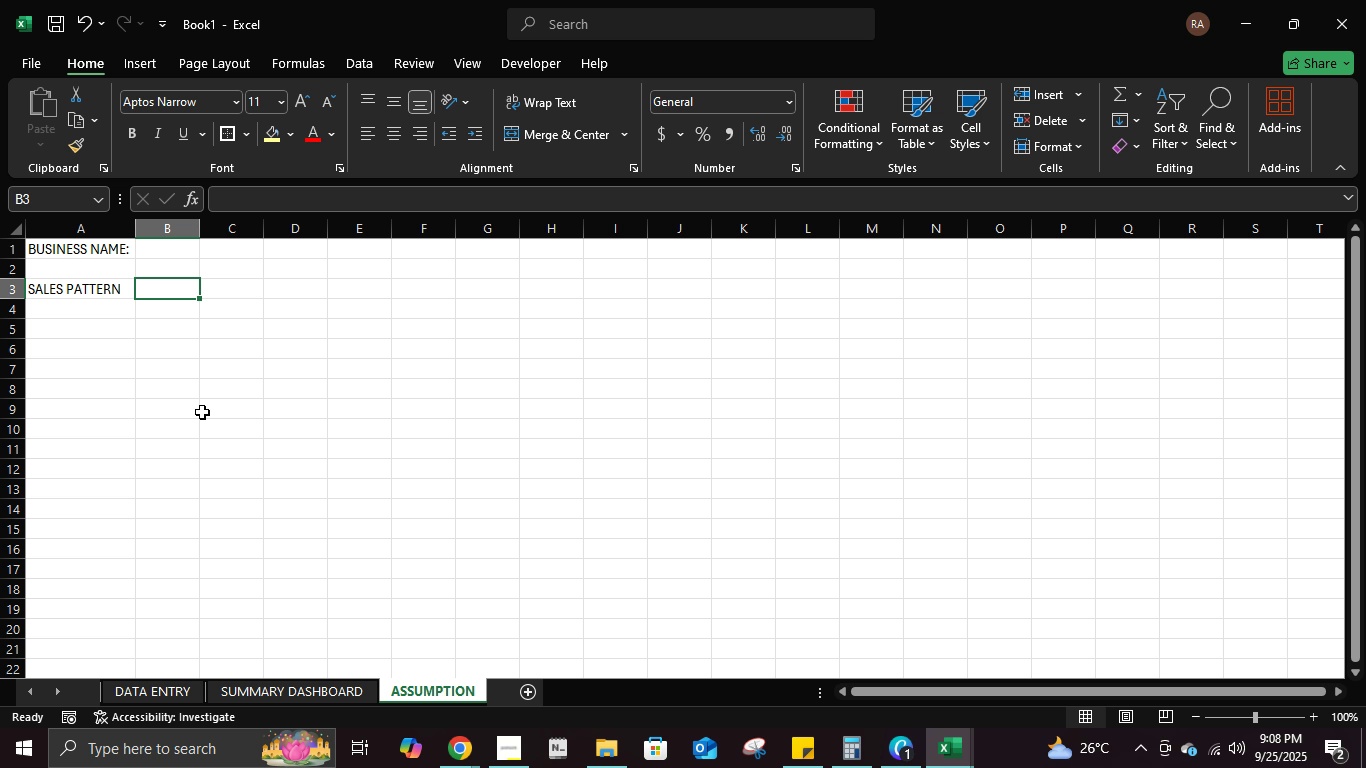 
key(ArrowUp)
 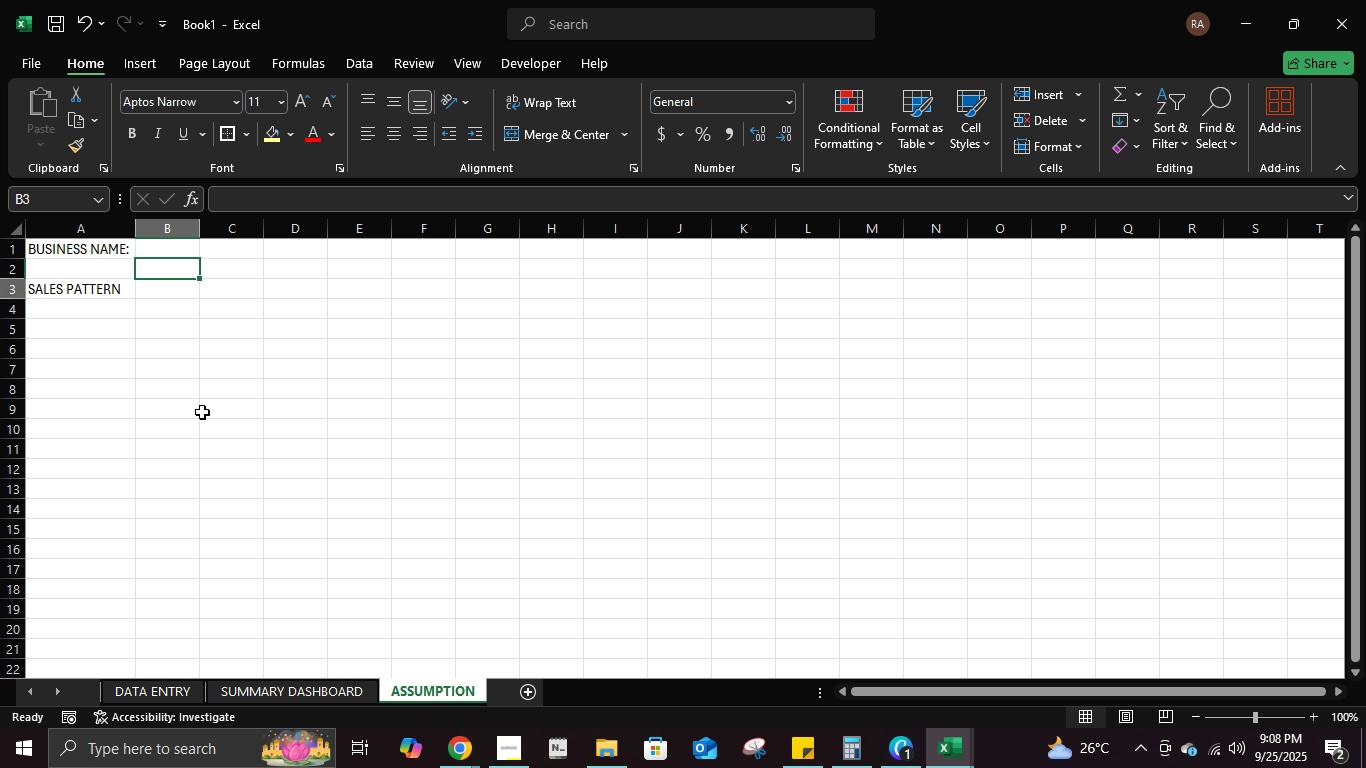 
key(Enter)
 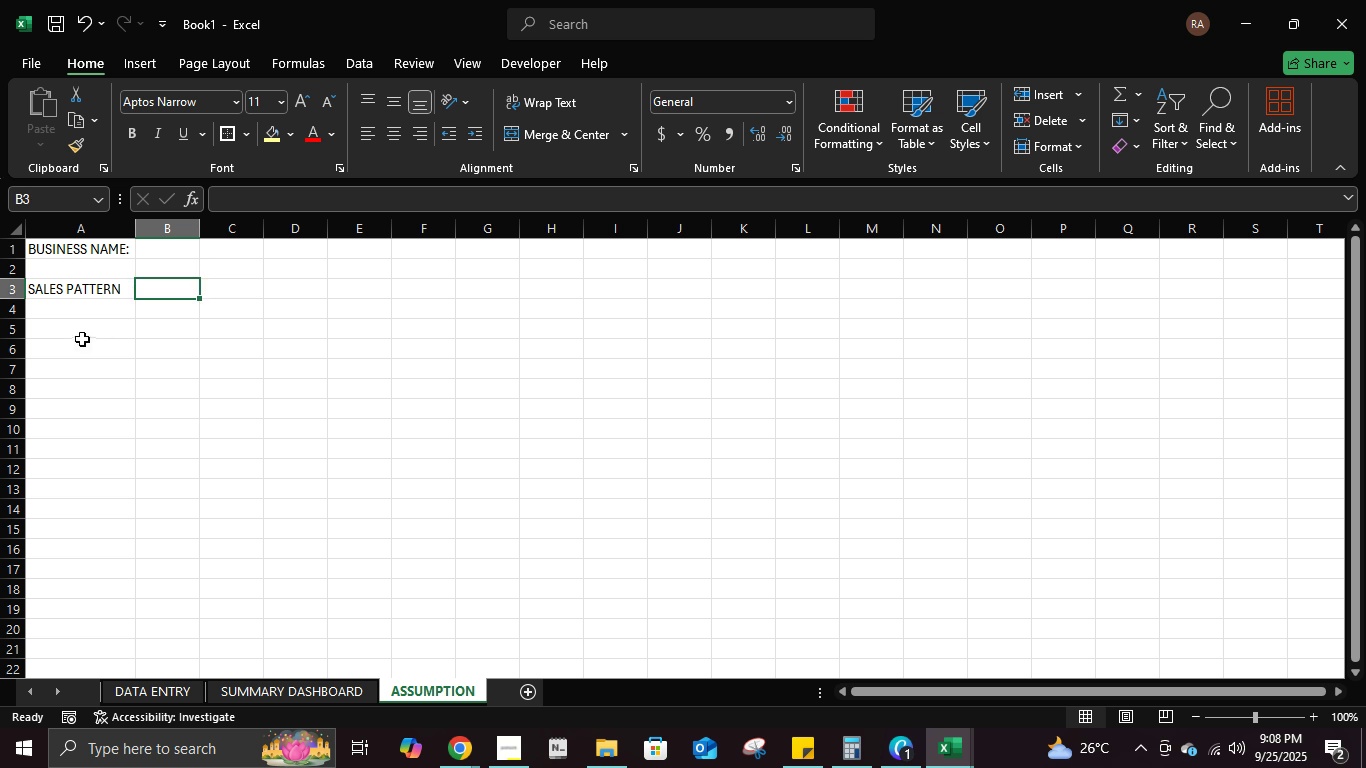 
left_click([82, 316])
 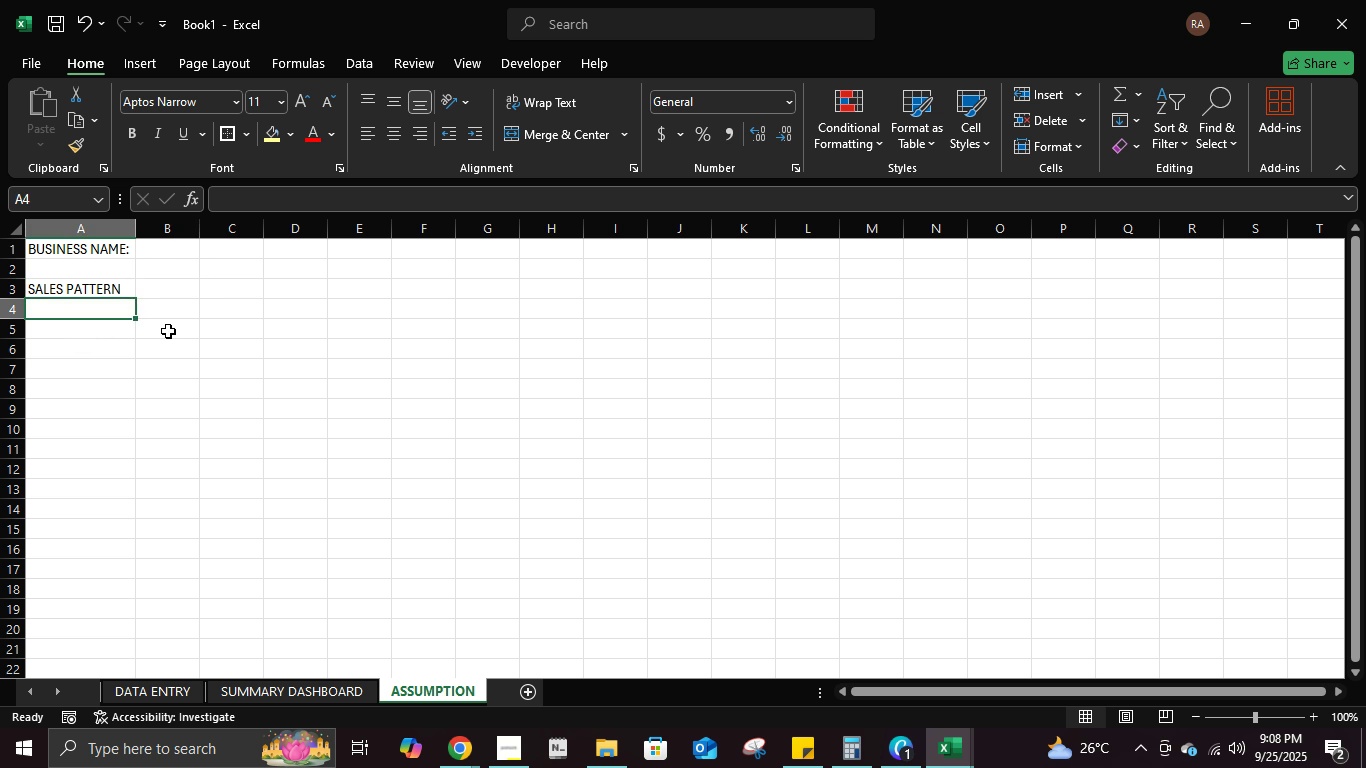 
key(ArrowRight)
 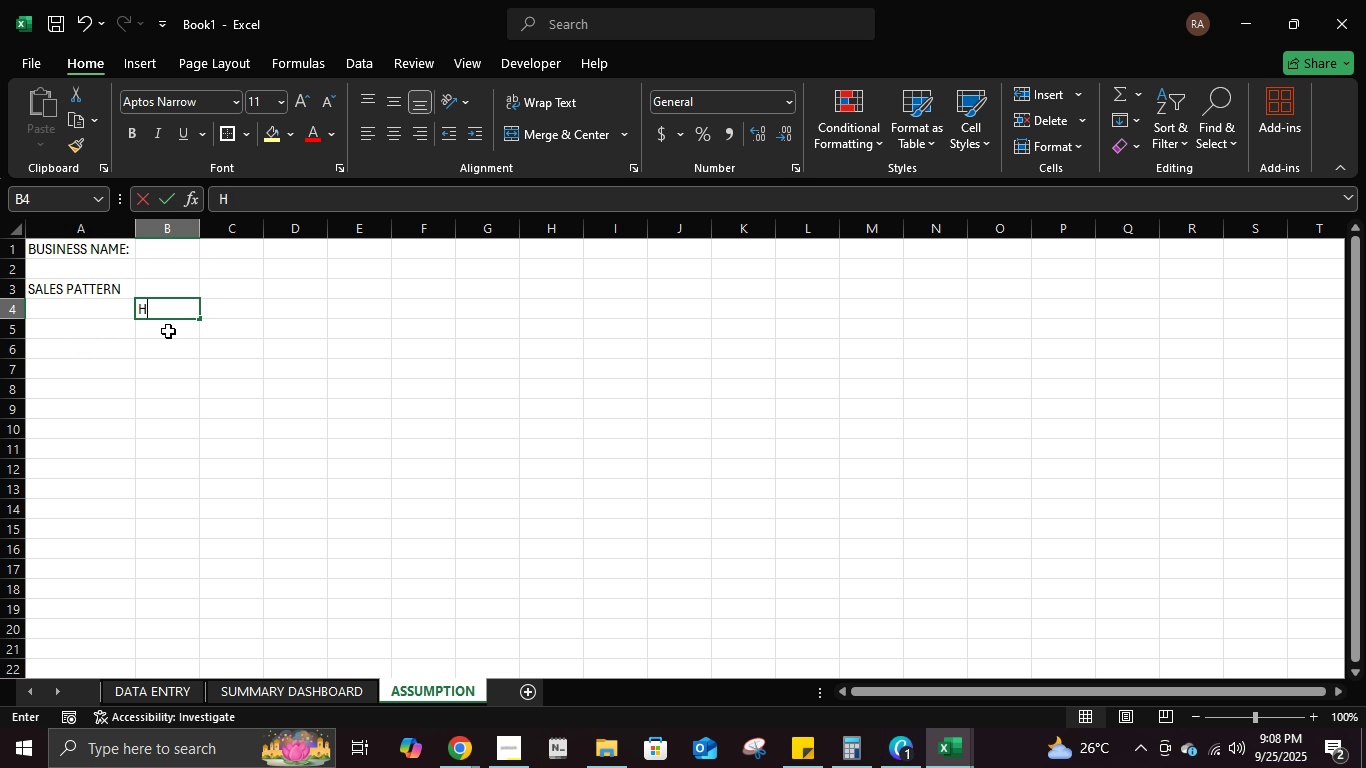 
type(HOLIDAY SEAS)
key(Backspace)
type(SON)
 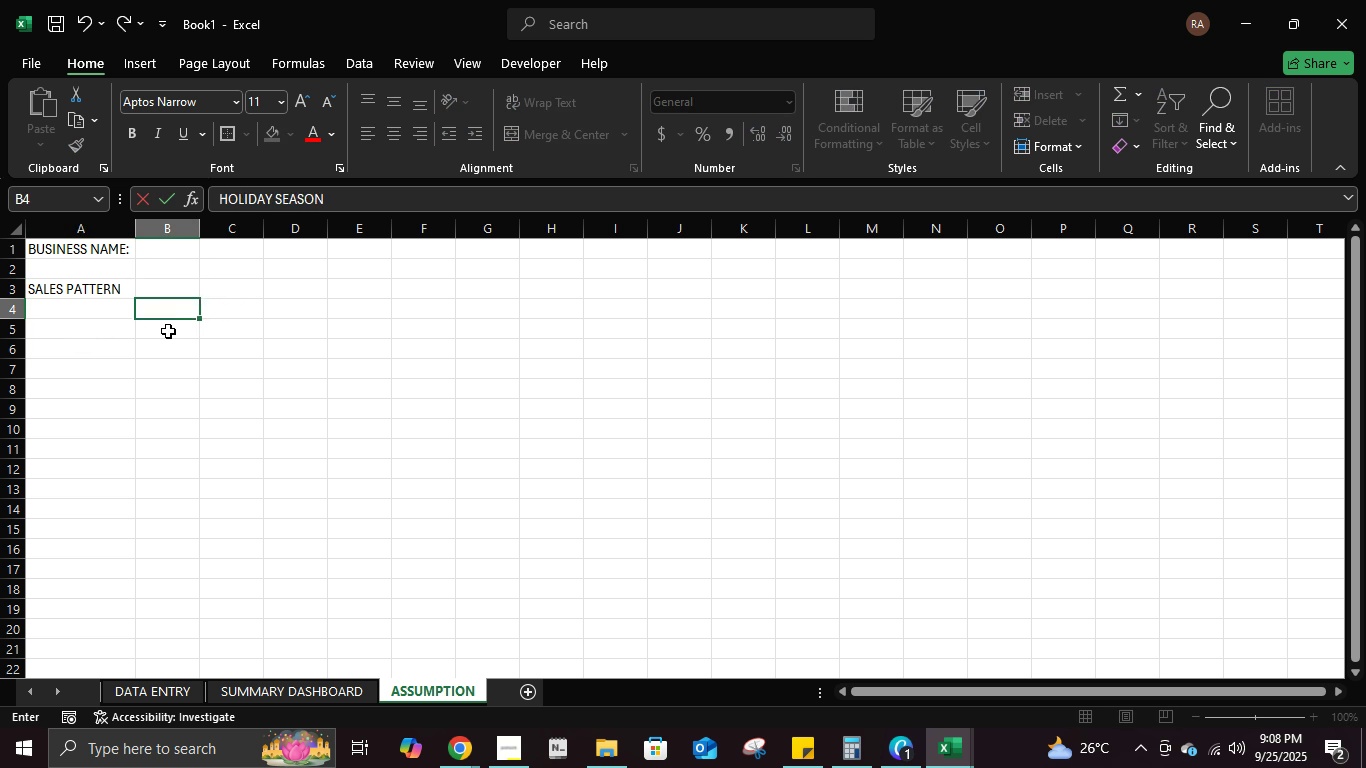 
key(Enter)
 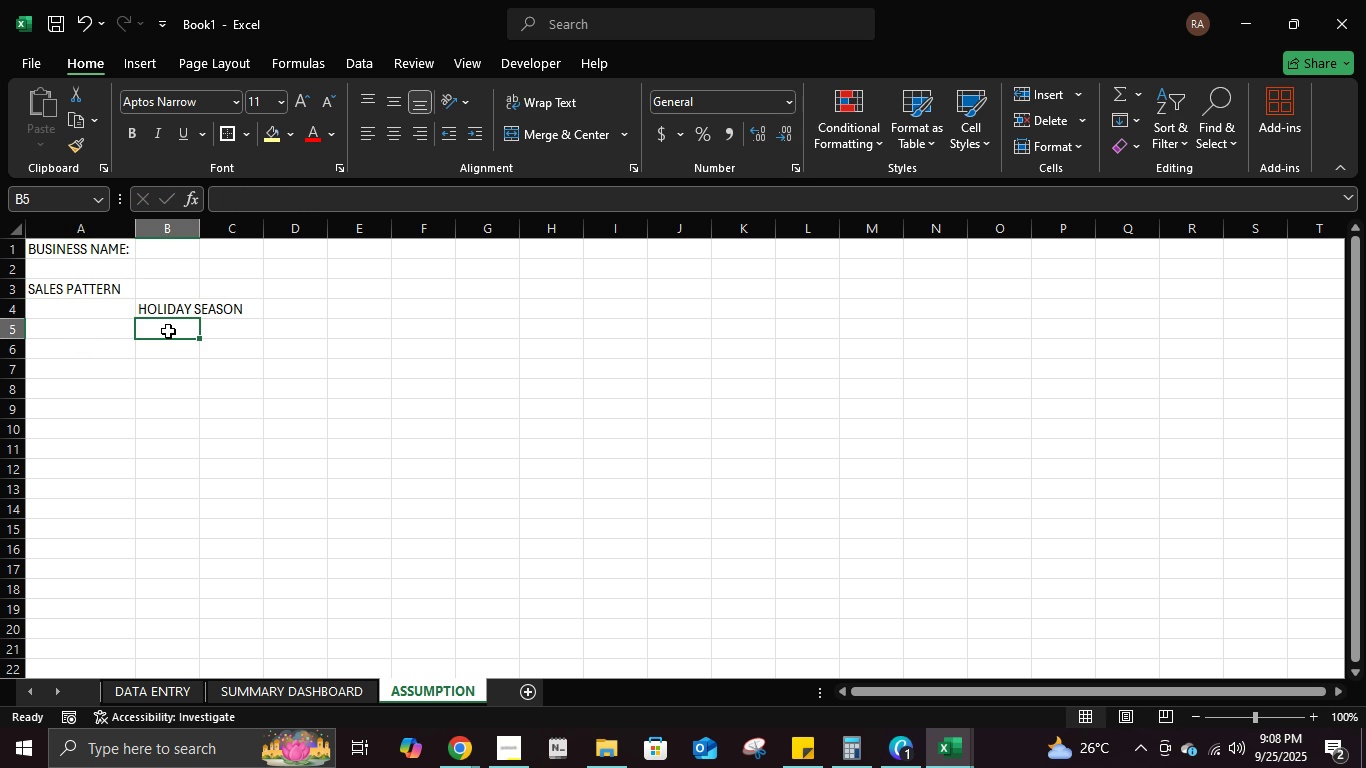 
type(SUMMER SESA)
key(Backspace)
key(Backspace)
type(AN)
key(Backspace)
type(SON)
 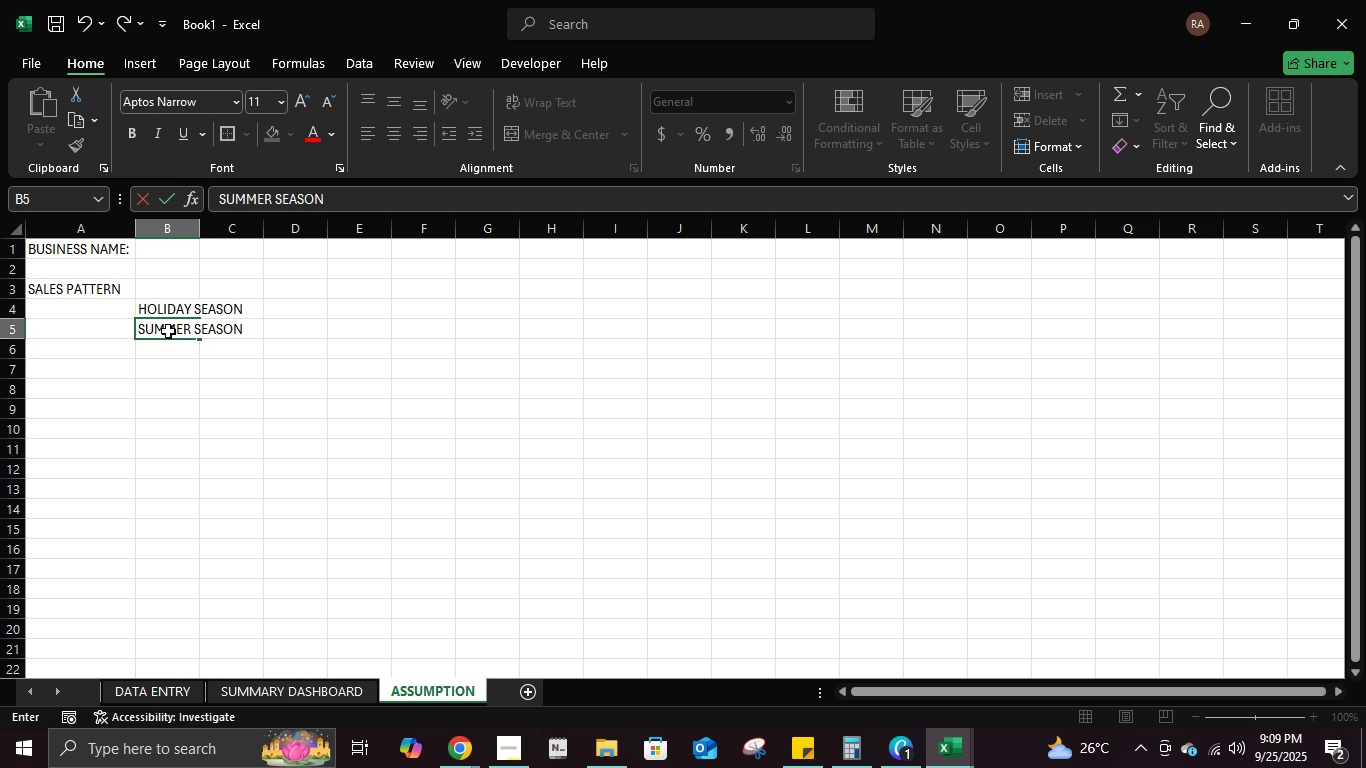 
key(Enter)
 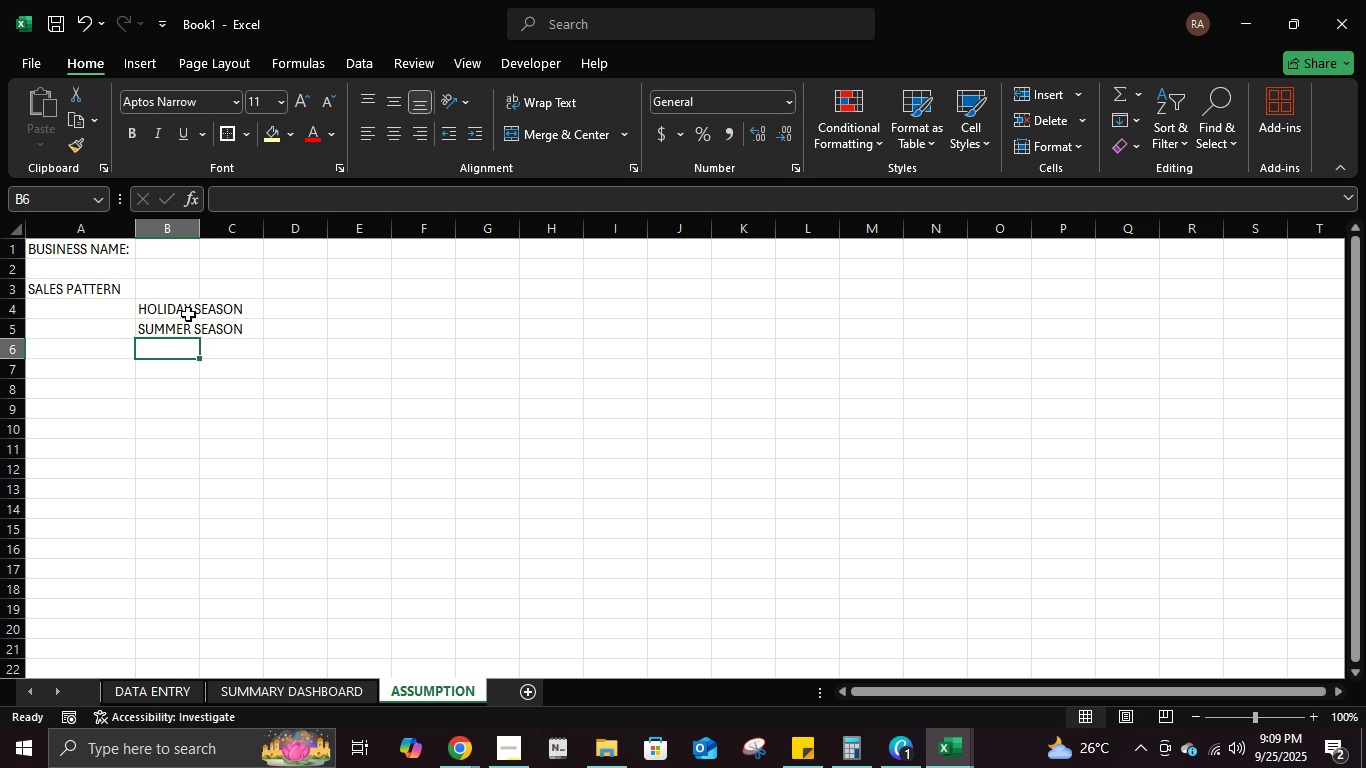 
left_click([194, 305])